 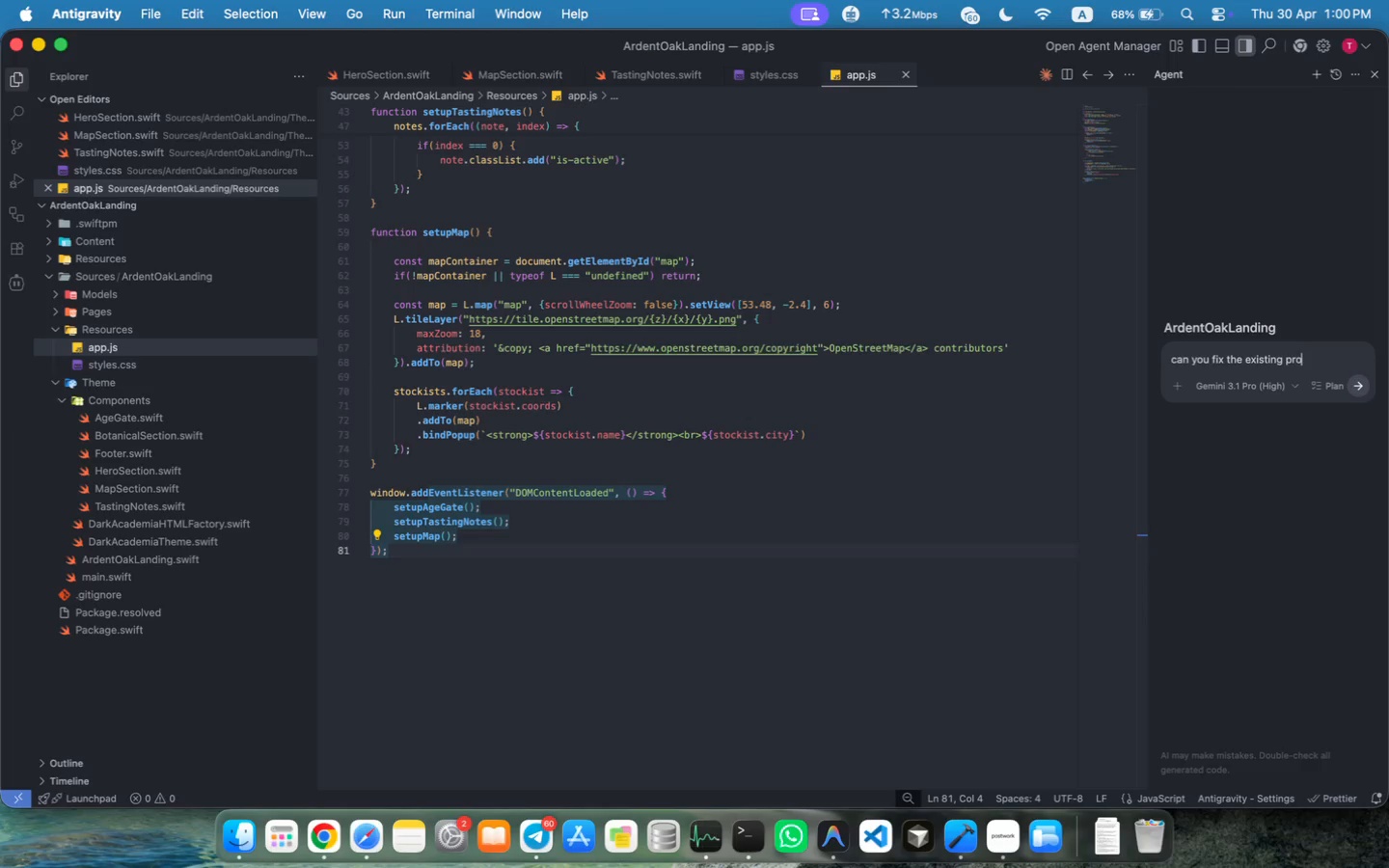 
left_click([1276, 409])
 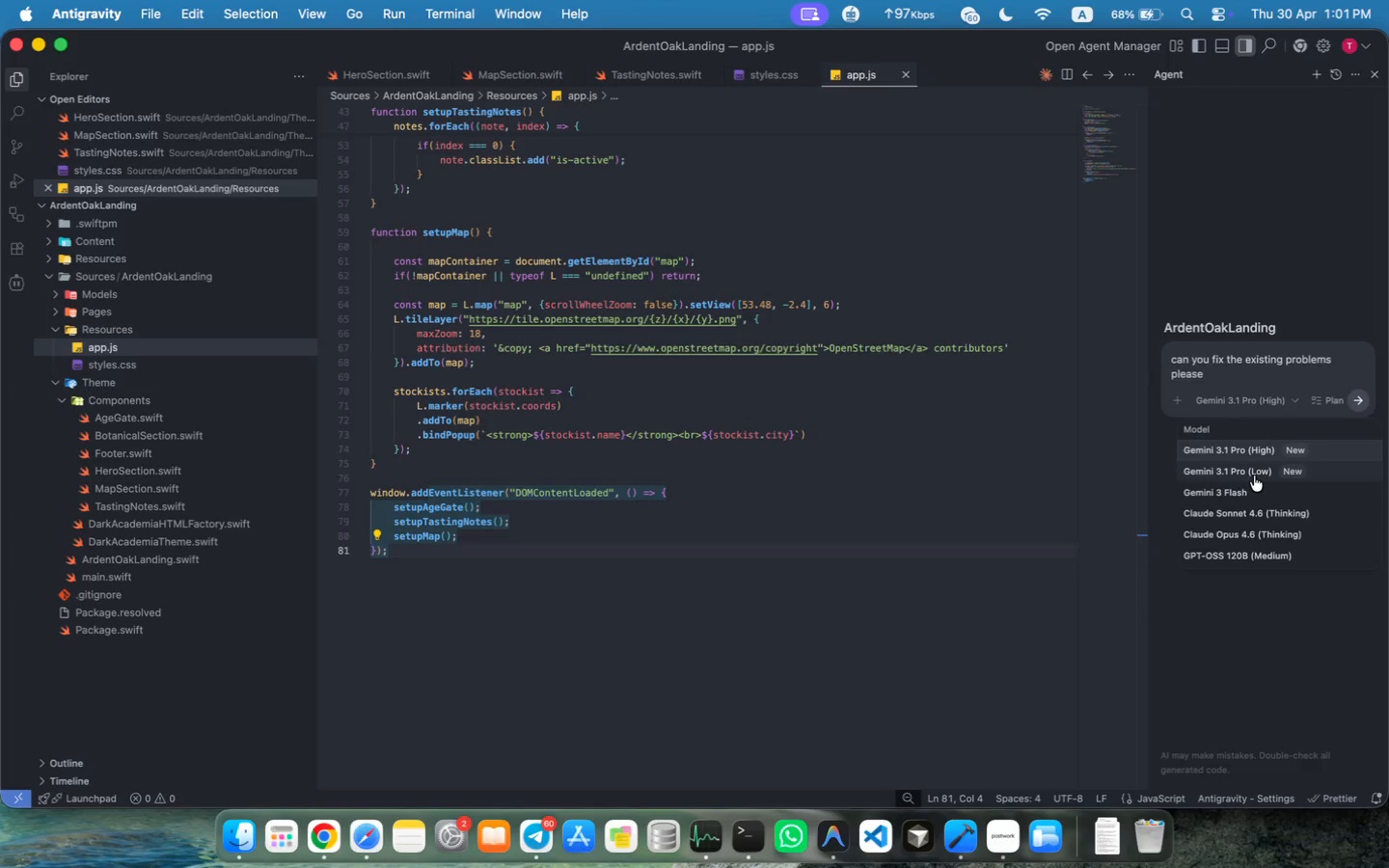 
left_click([1252, 482])
 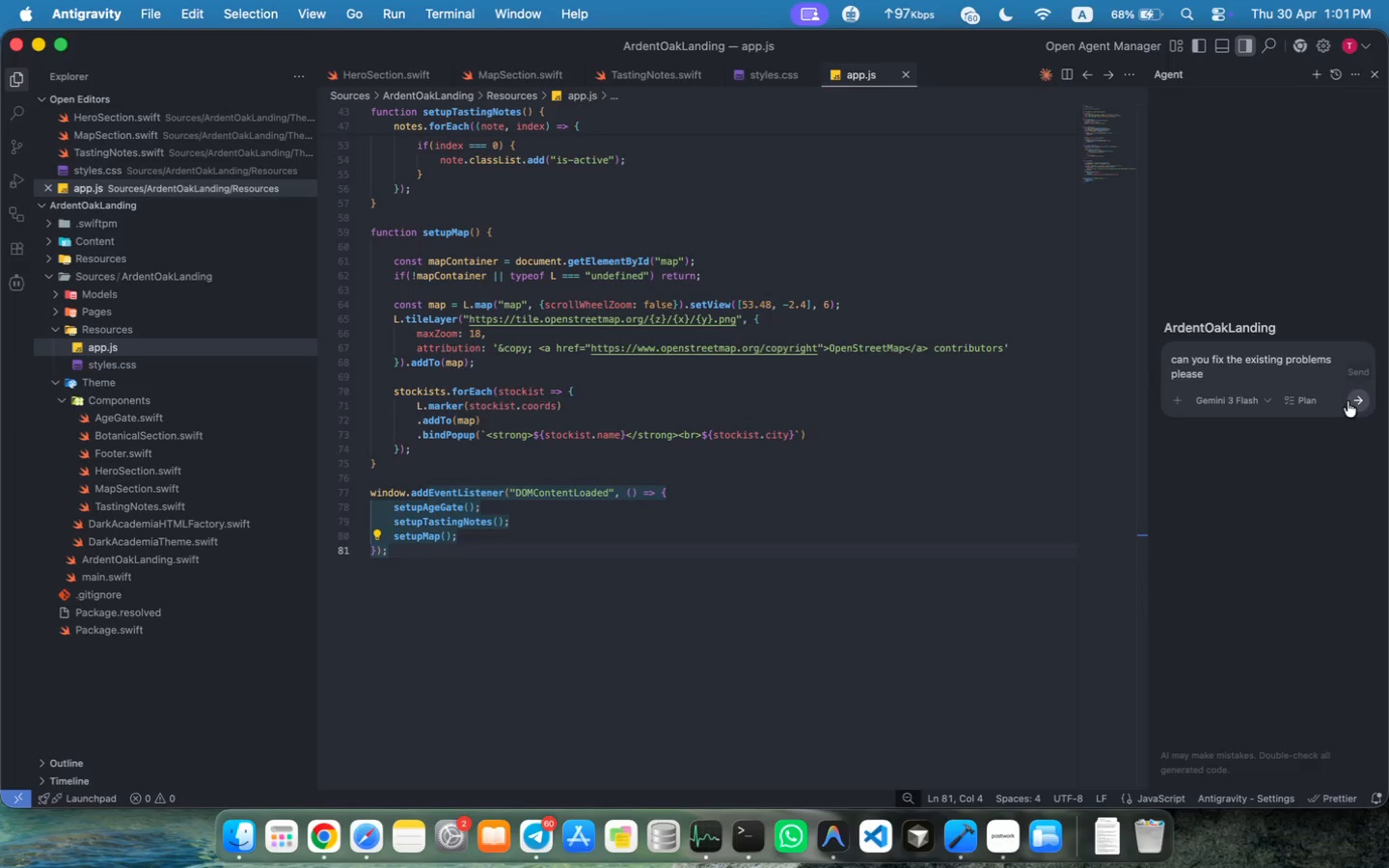 
left_click([1350, 401])
 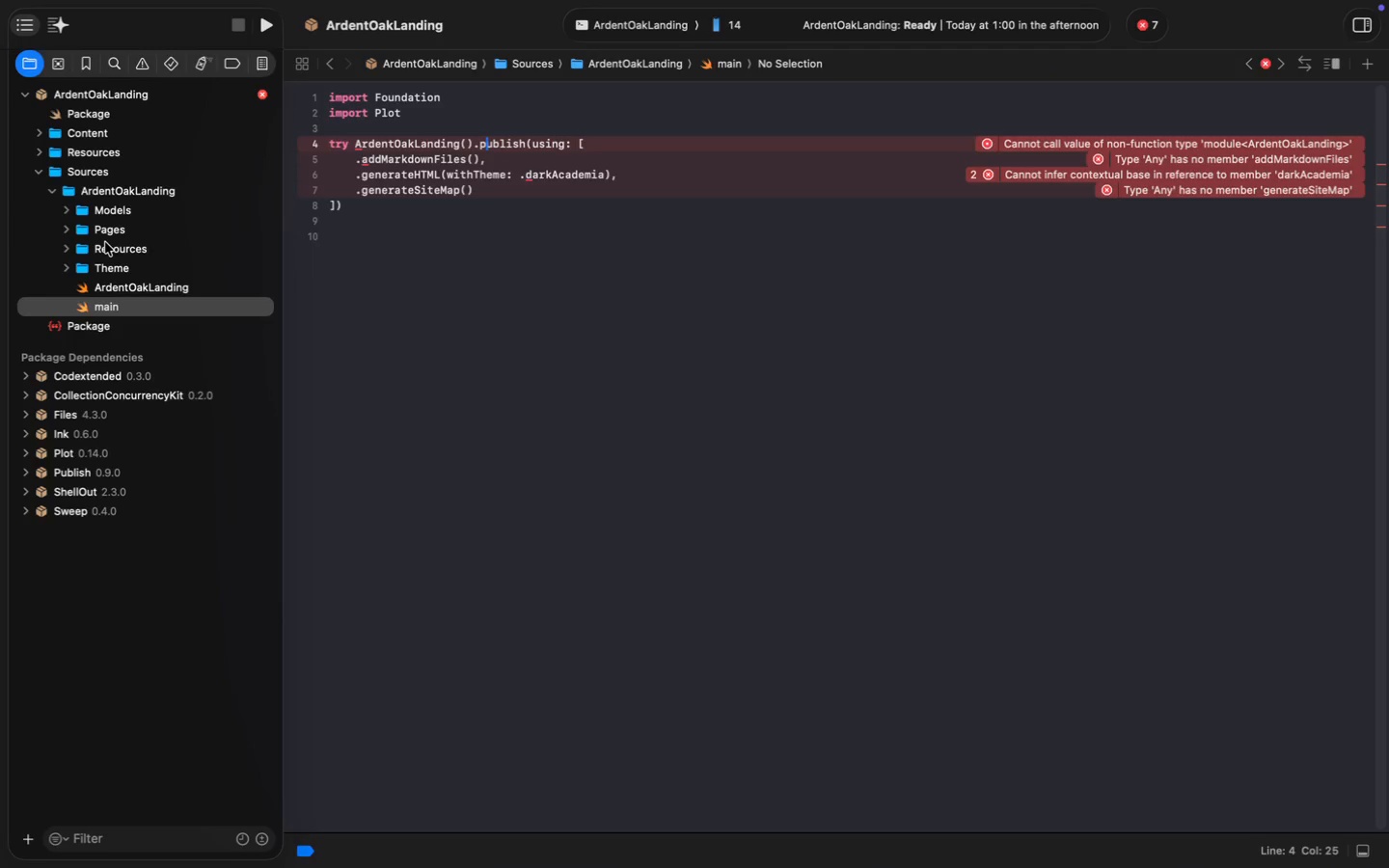 
wait(16.72)
 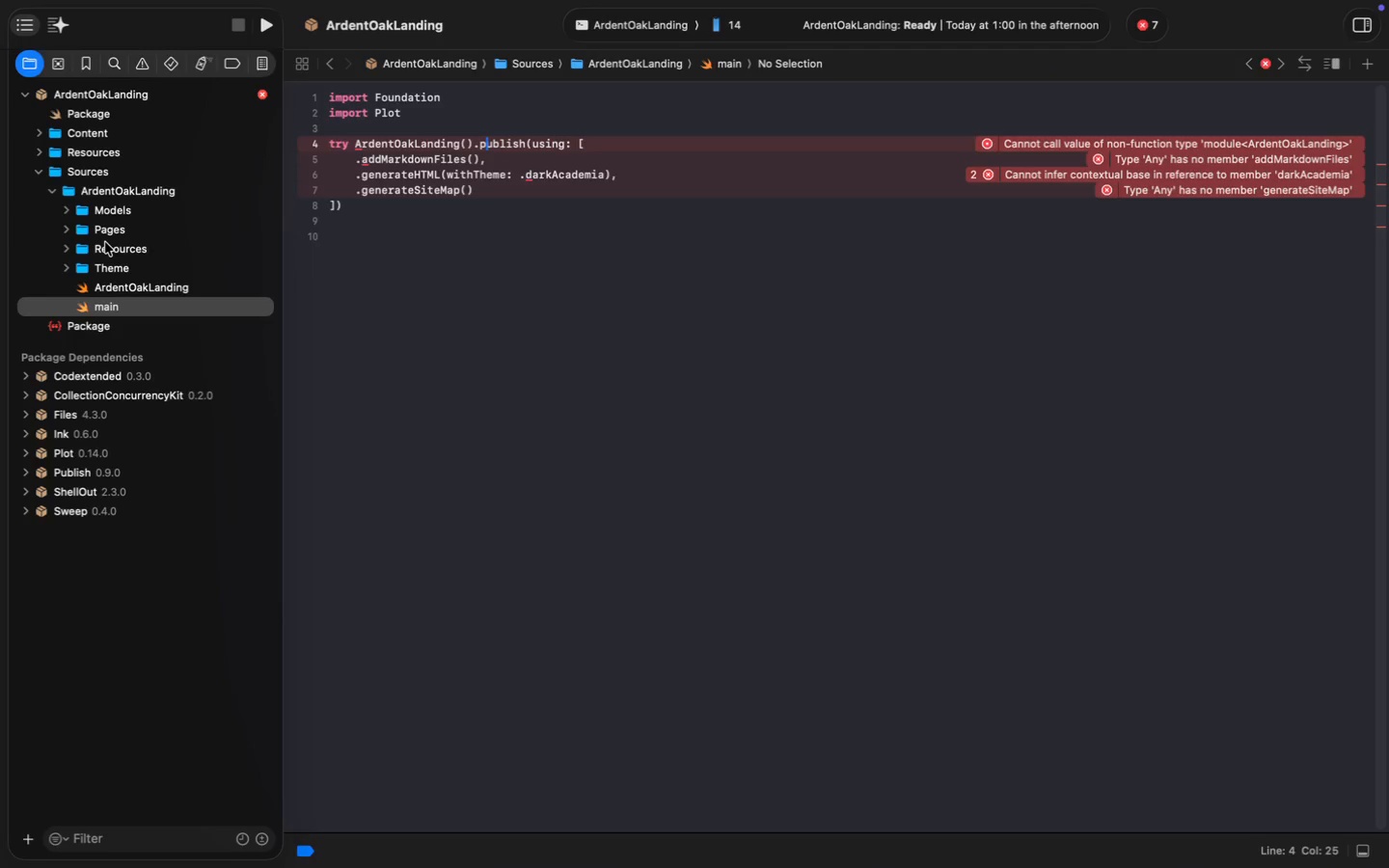 
left_click([1357, 694])
 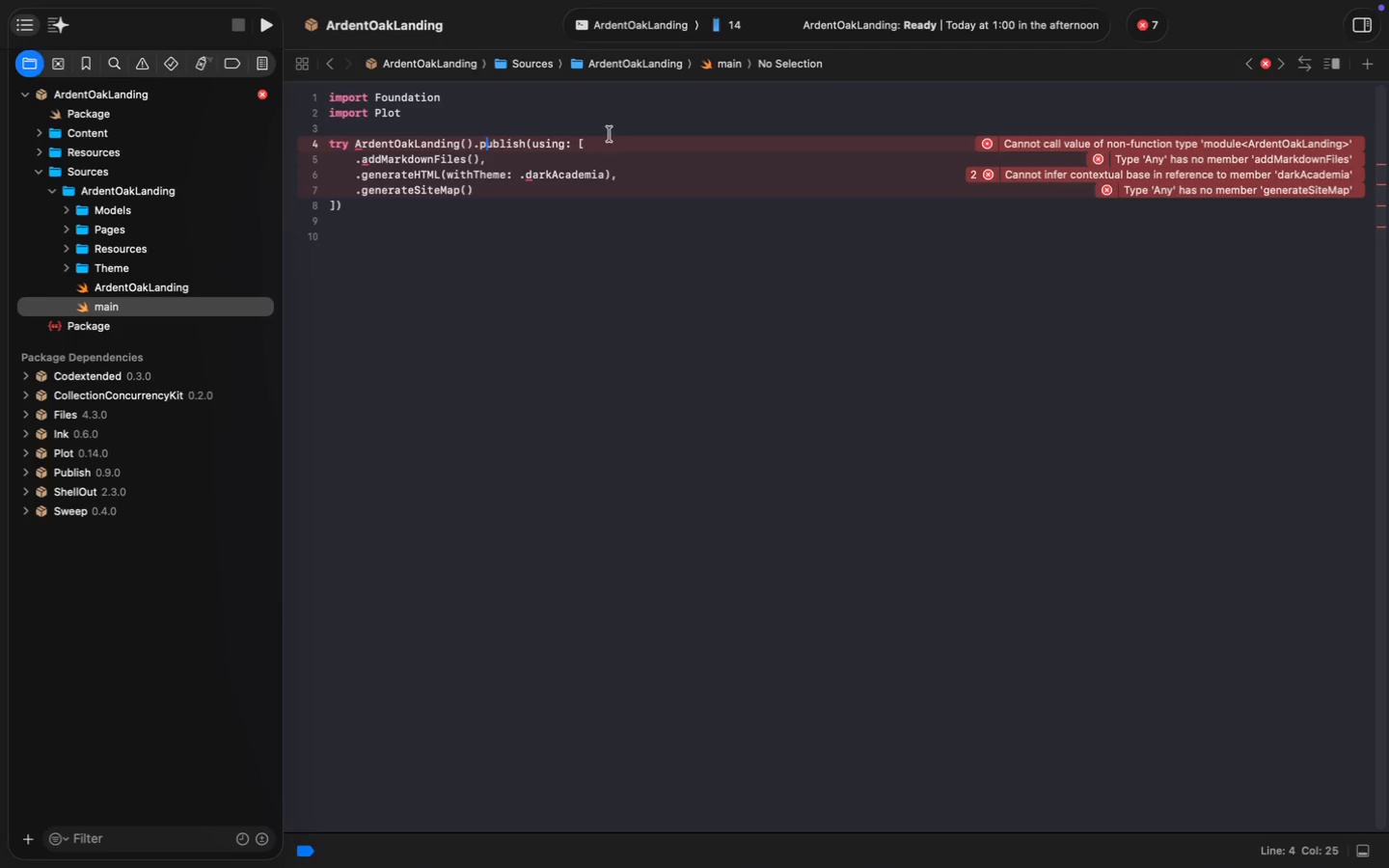 
wait(27.89)
 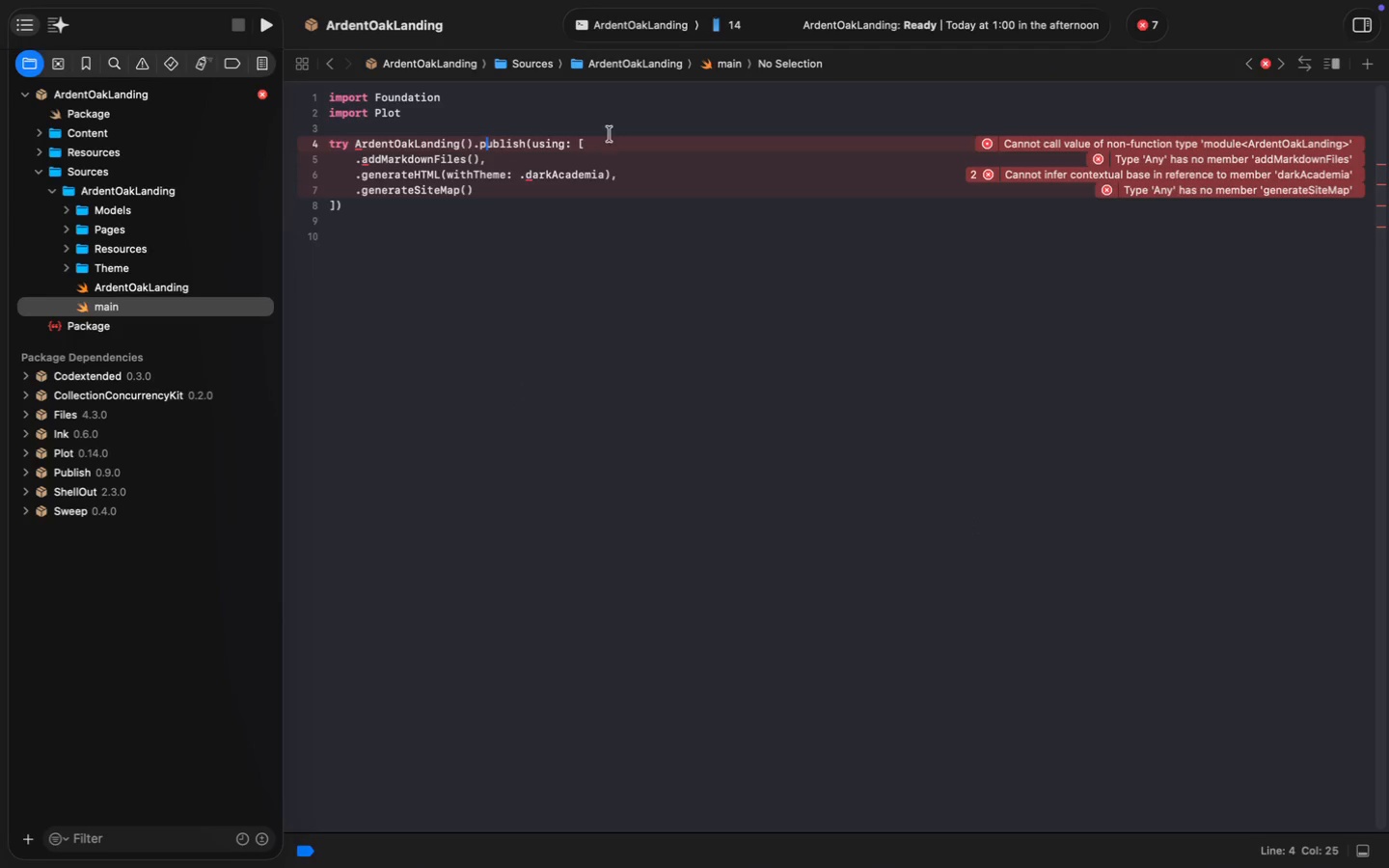 
left_click([115, 289])
 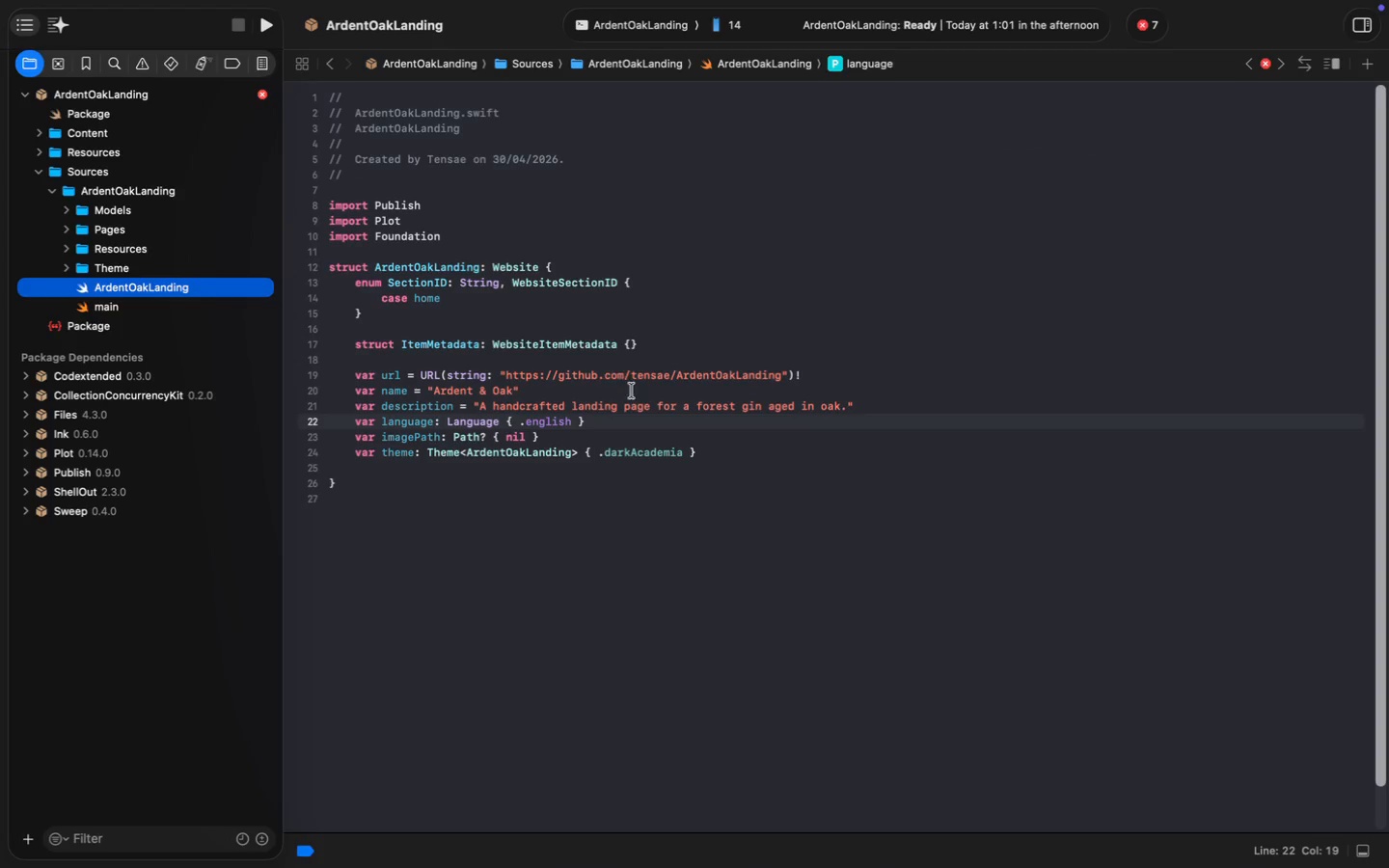 
double_click([732, 379])
 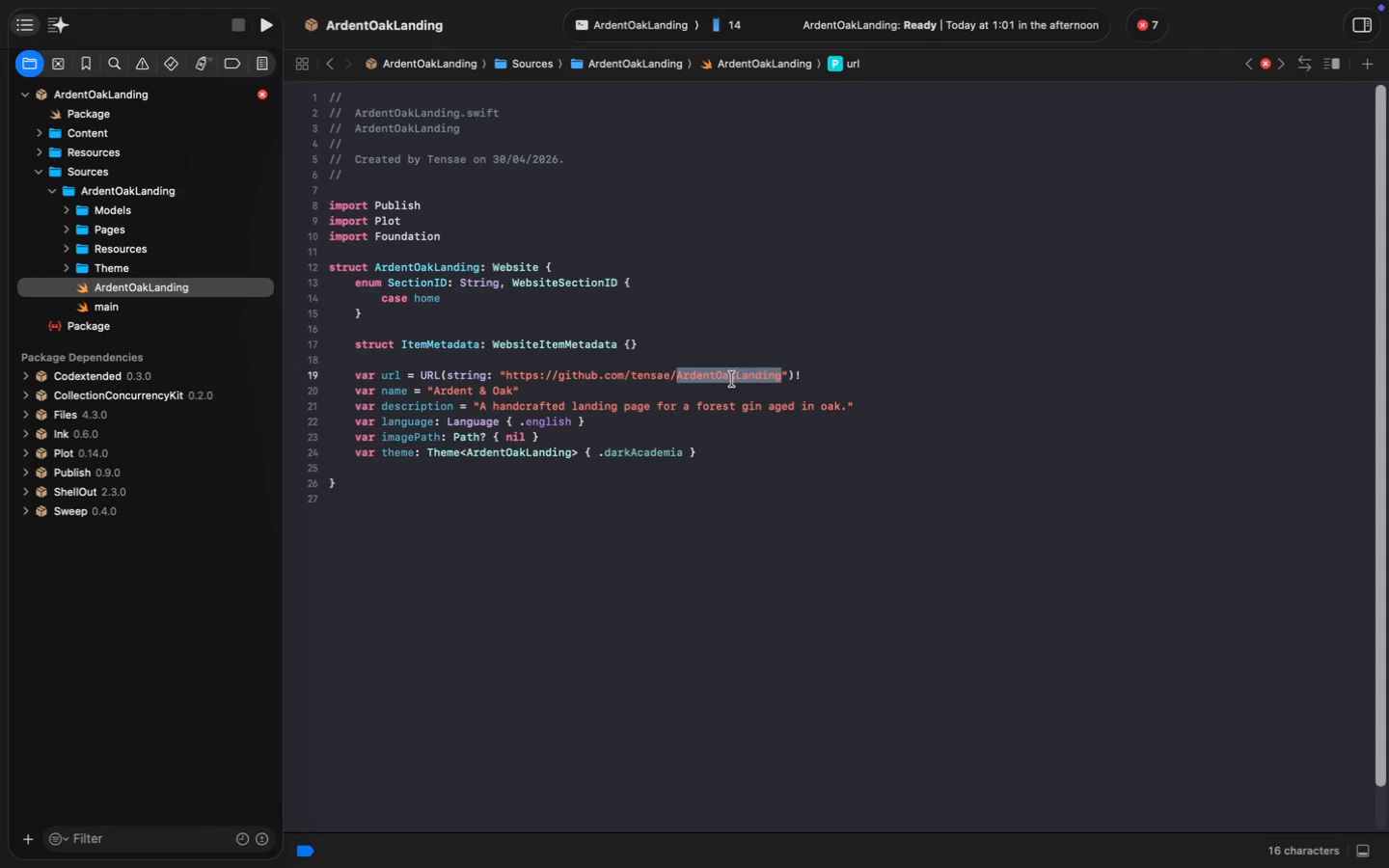 
key(Meta+C)
 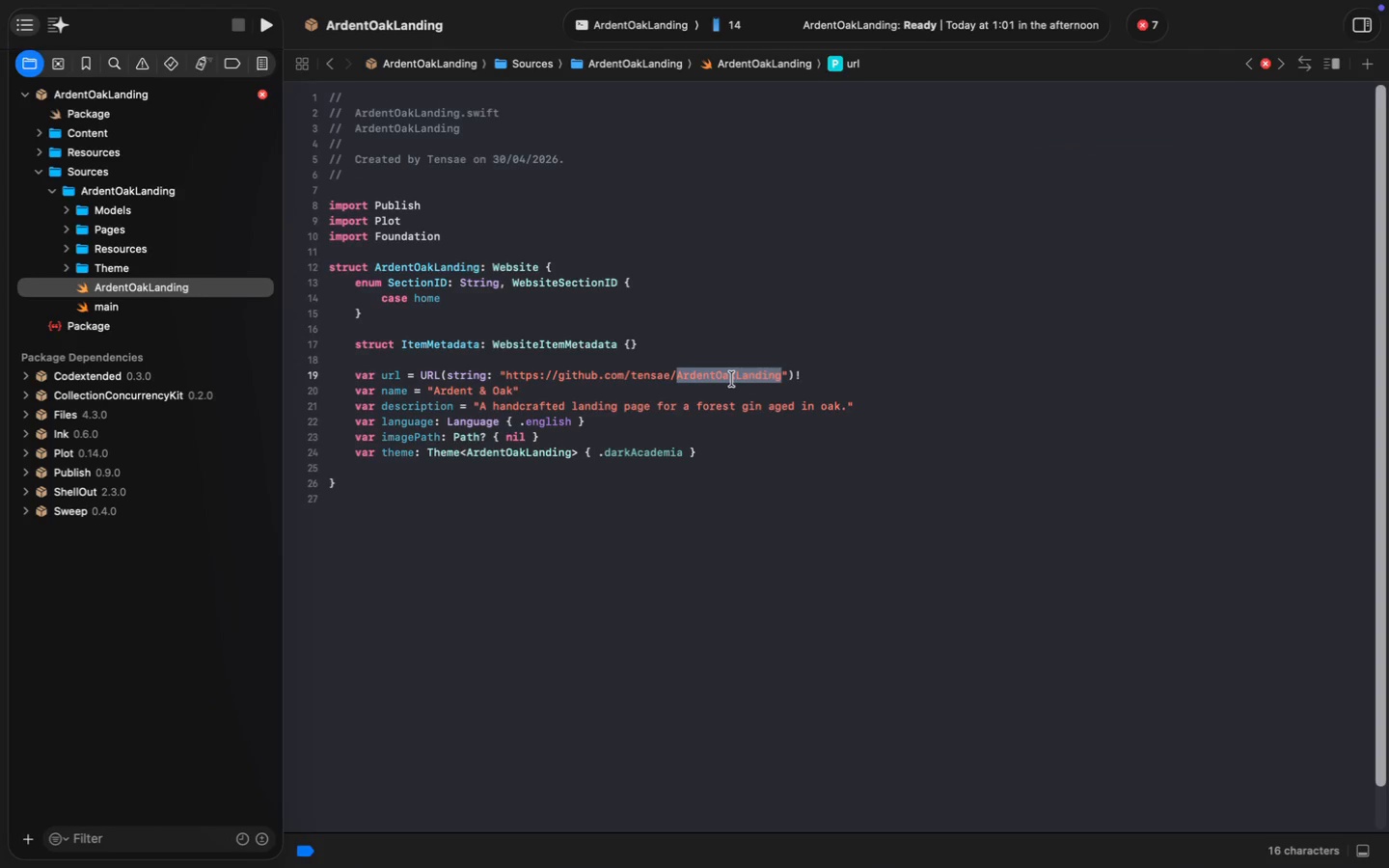 
key(Meta+C)
 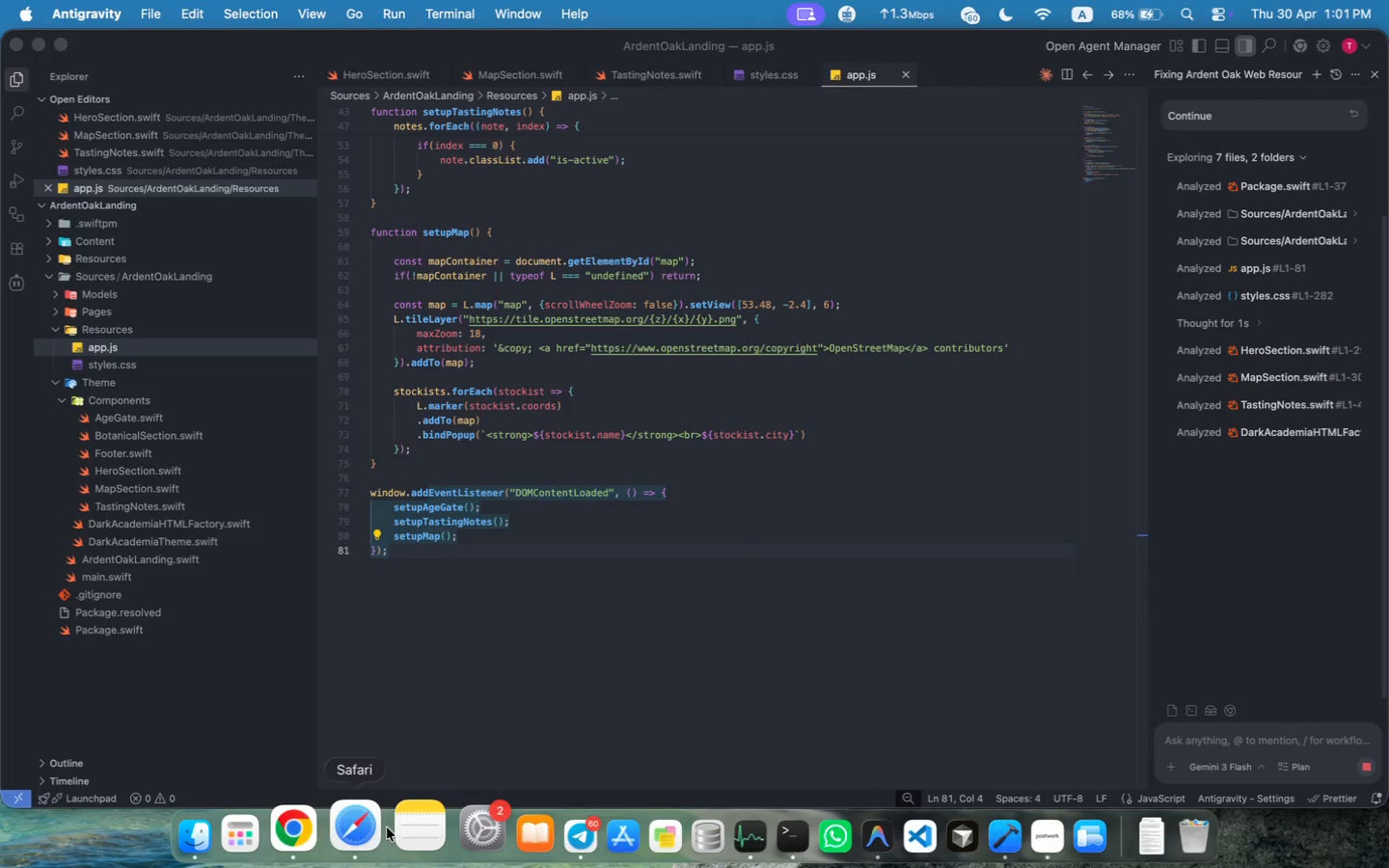 
wait(5.35)
 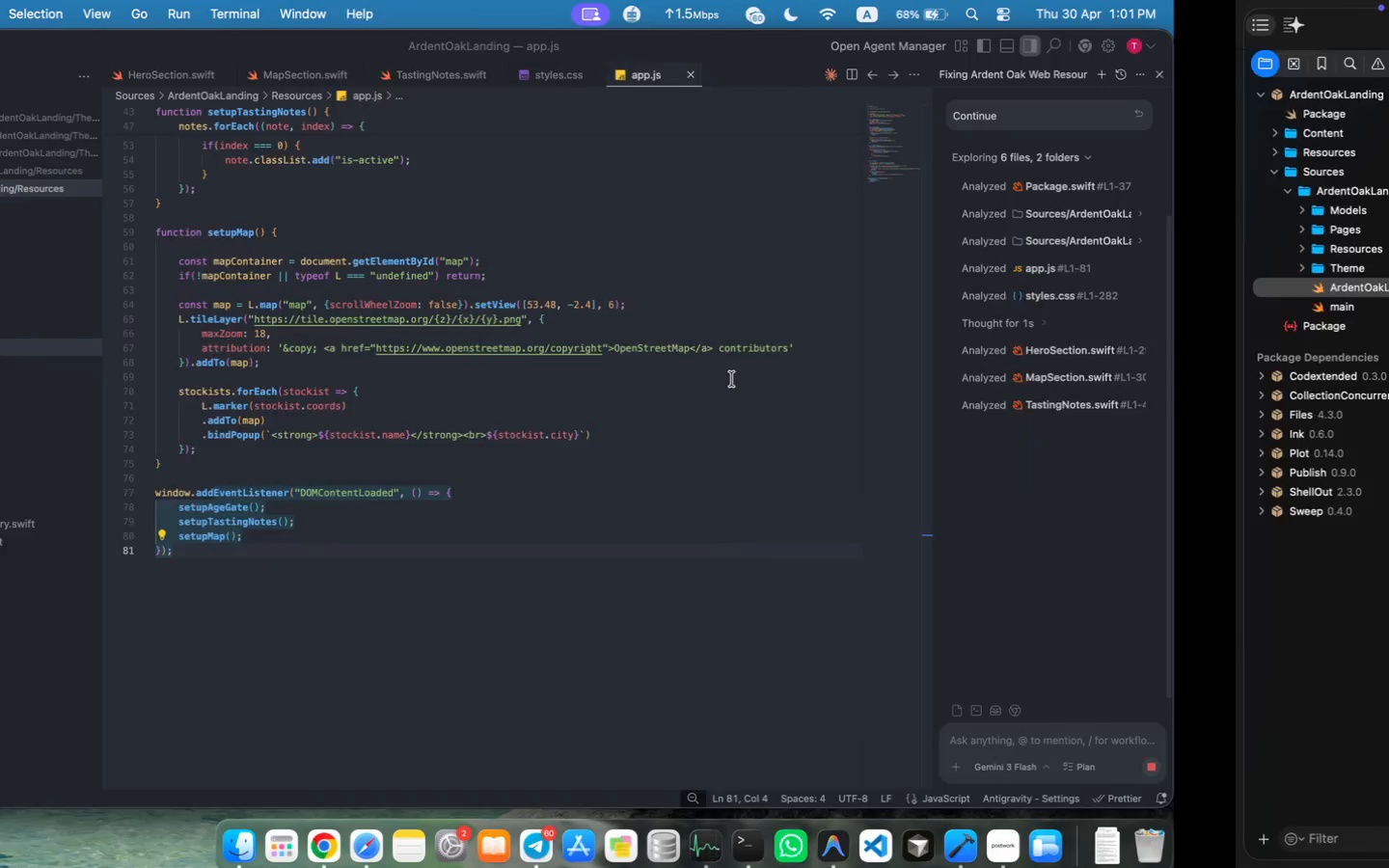 
left_click([377, 827])
 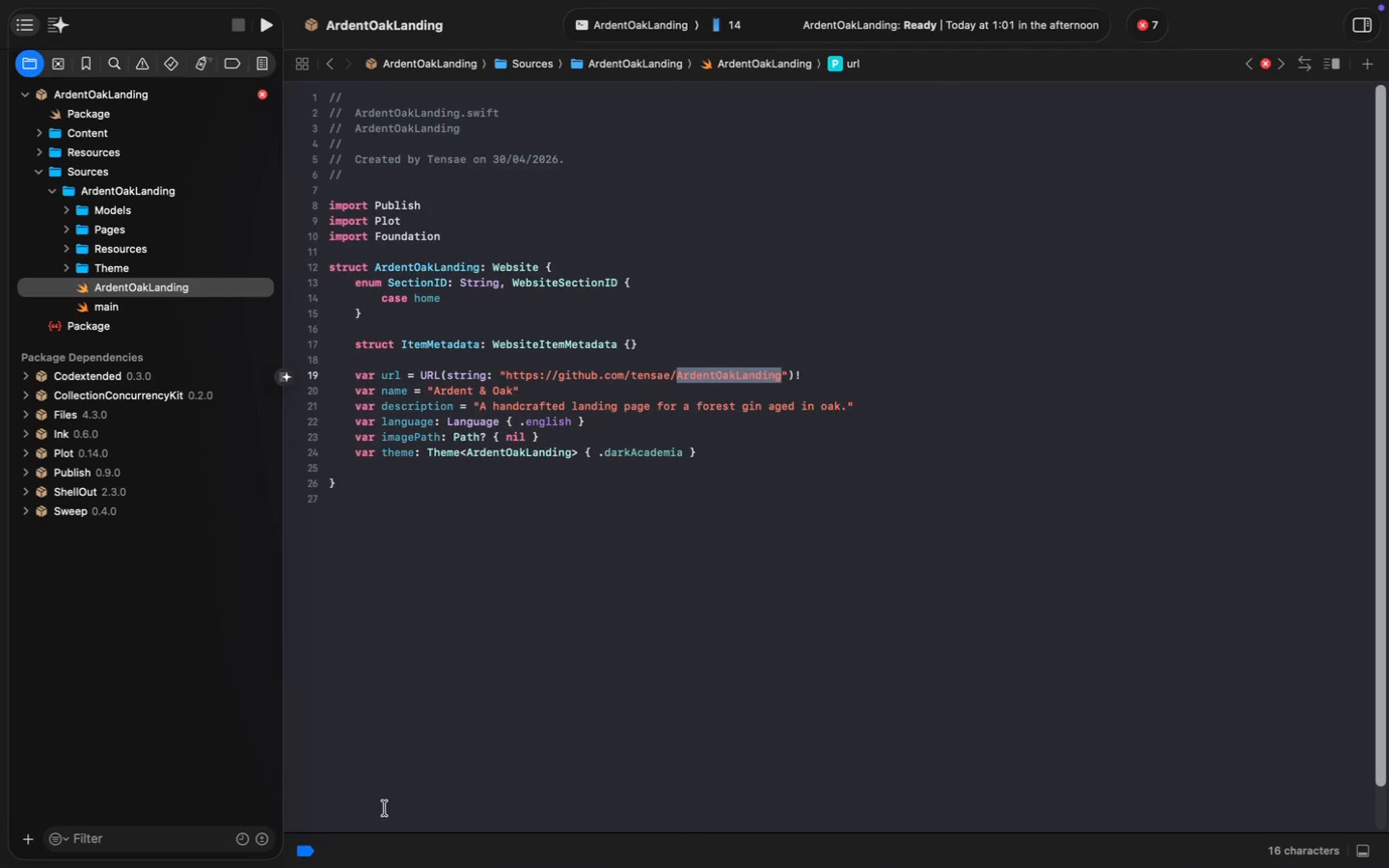 
wait(5.65)
 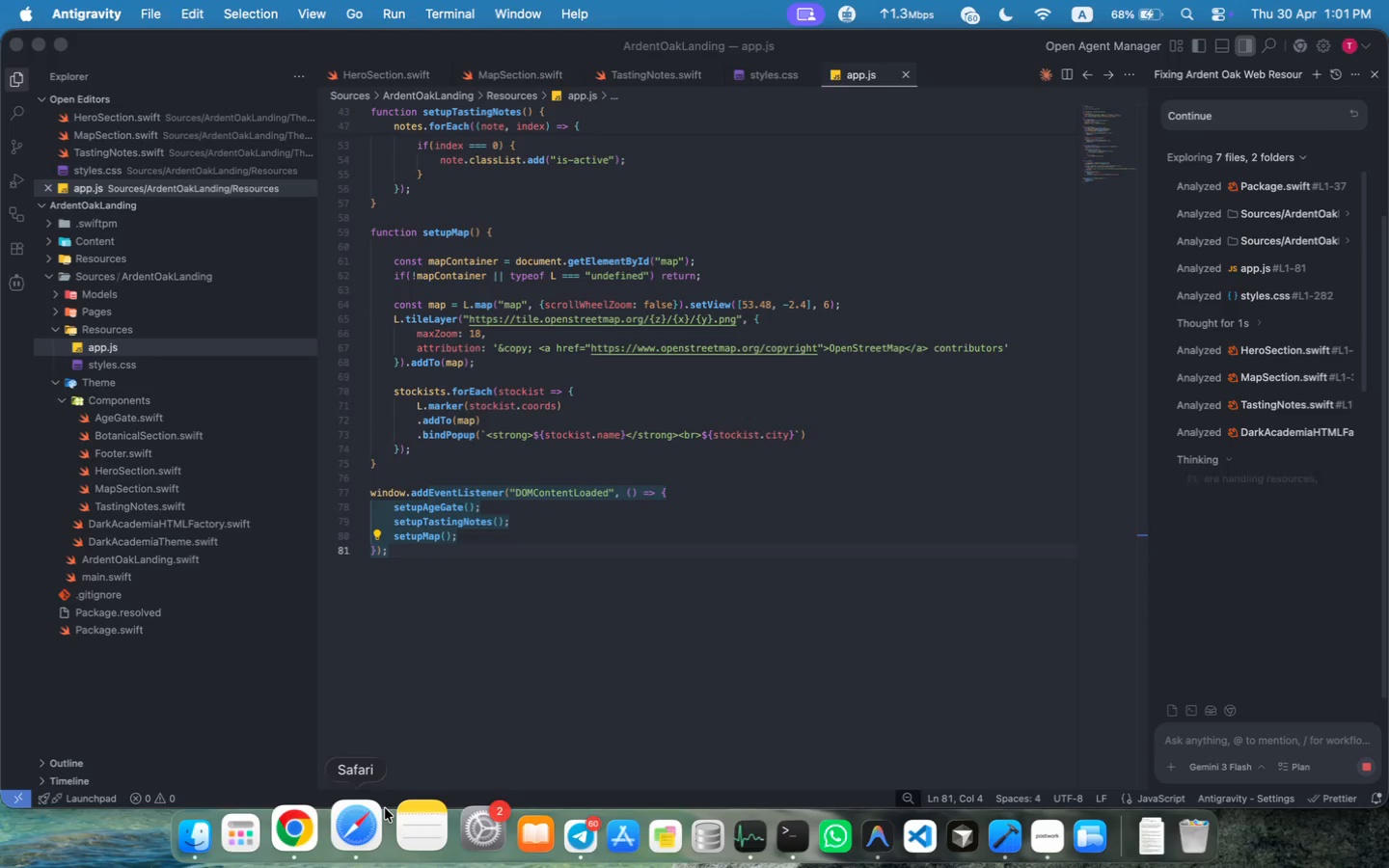 
left_click([380, 815])
 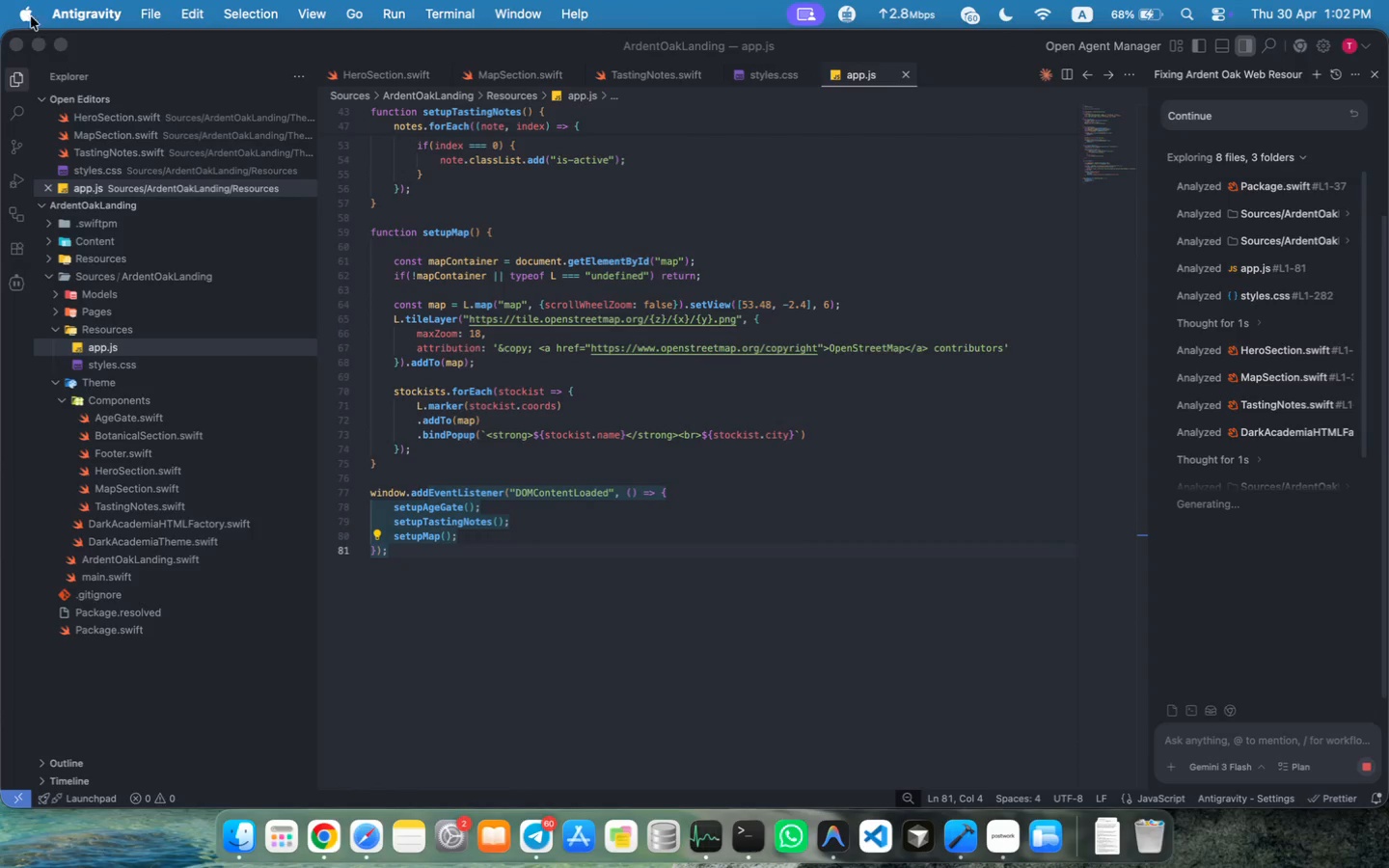 
left_click([38, 46])
 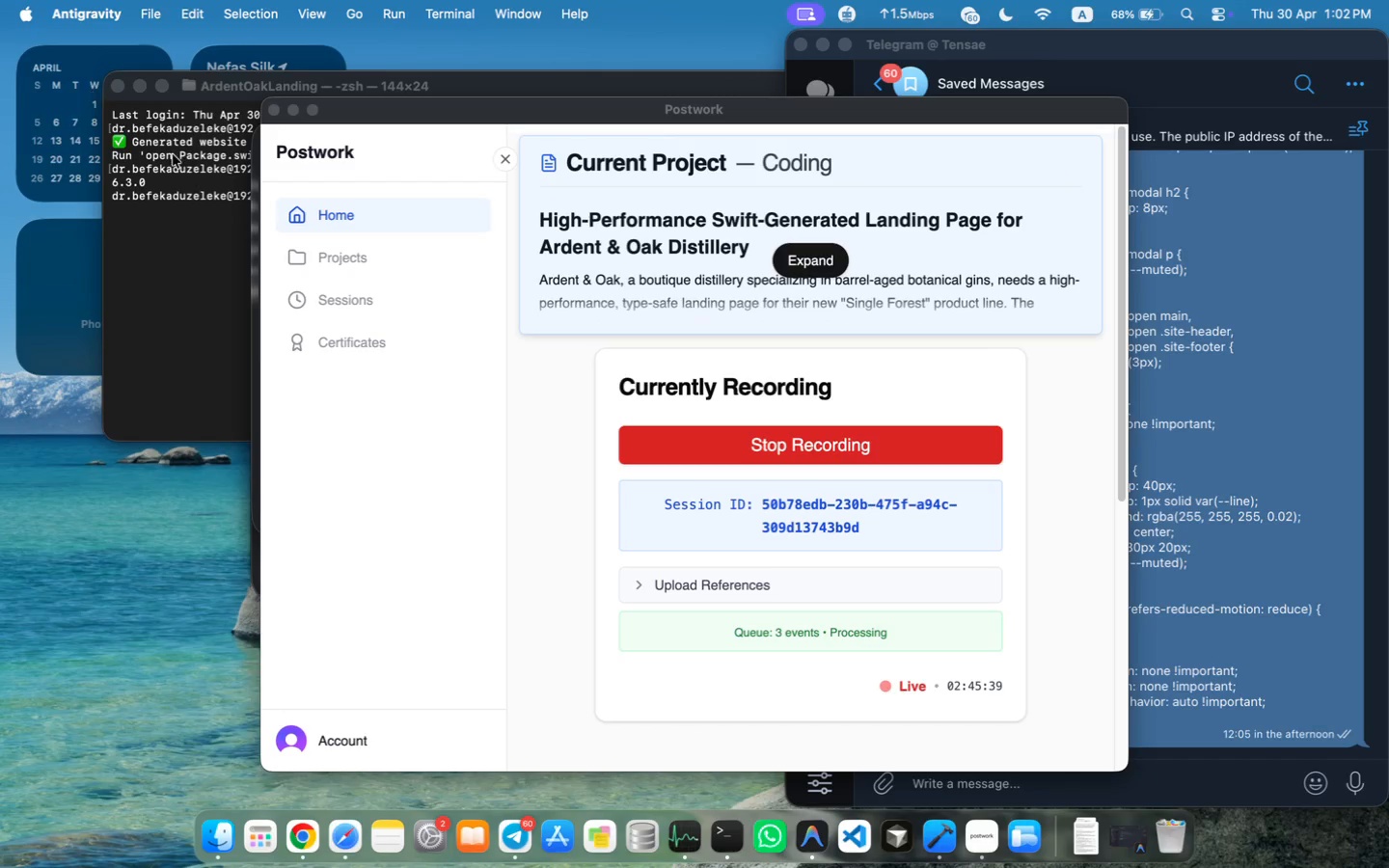 
left_click([421, 494])
 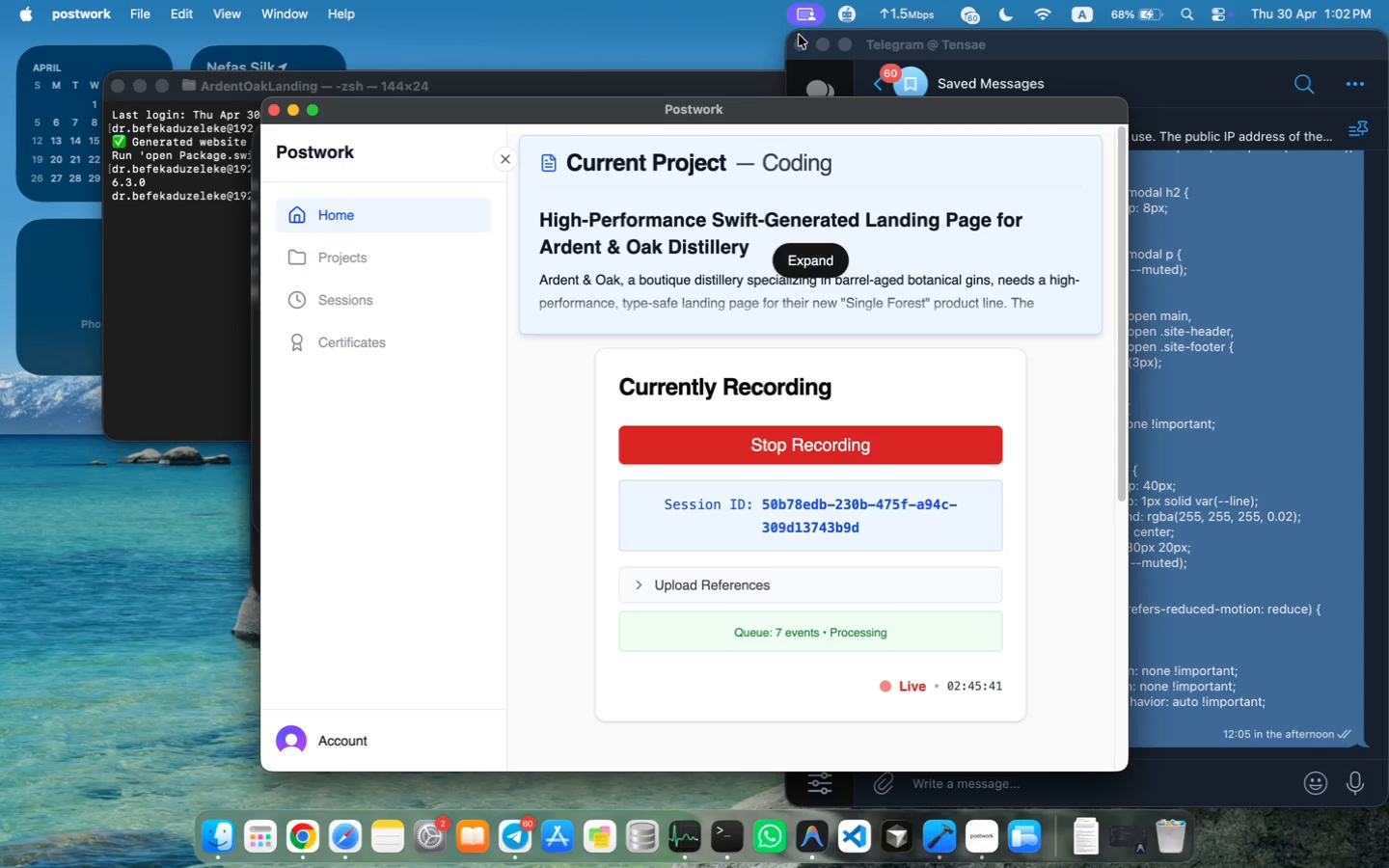 
left_click([801, 42])